 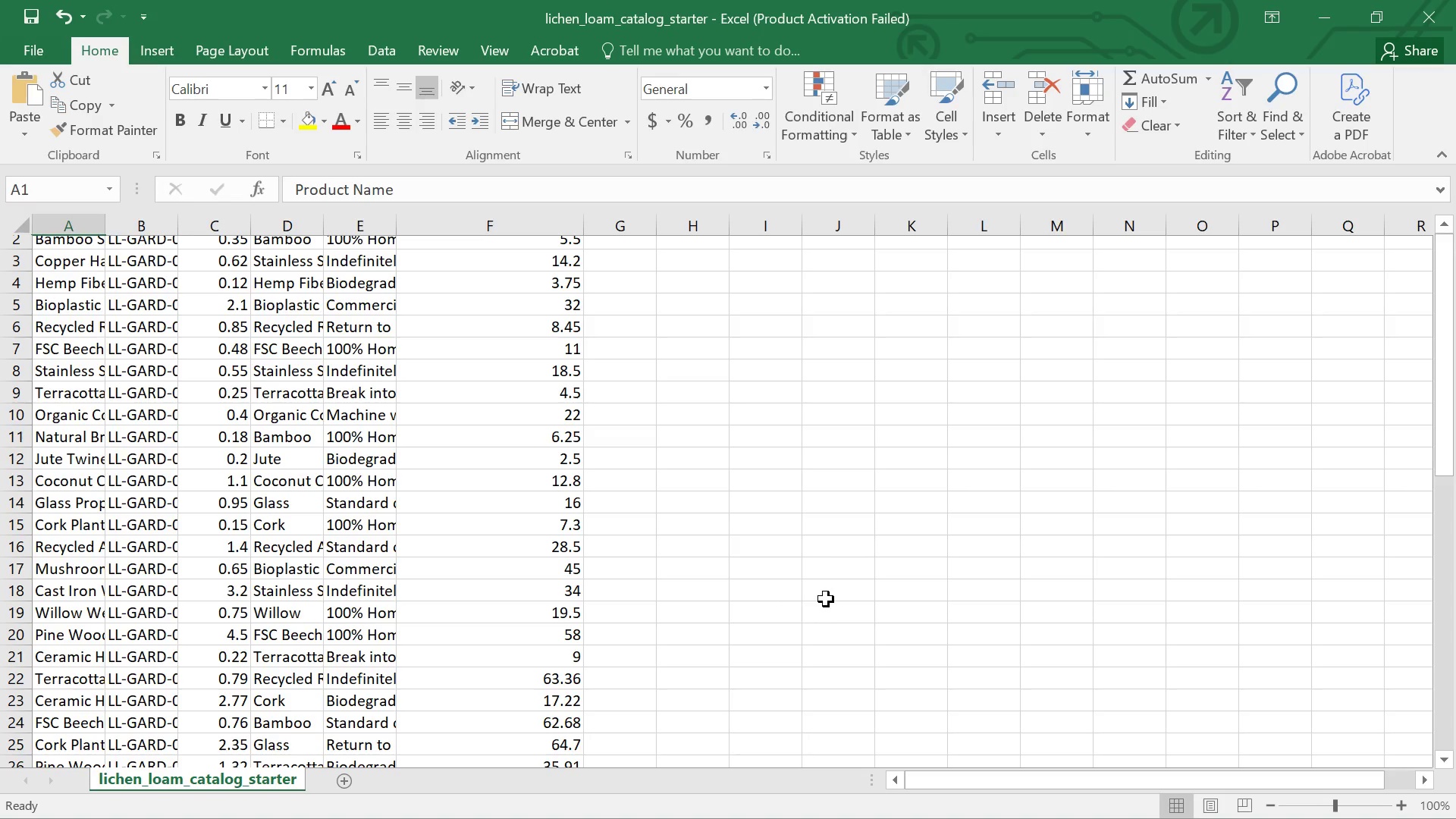 
left_click([963, 794])
 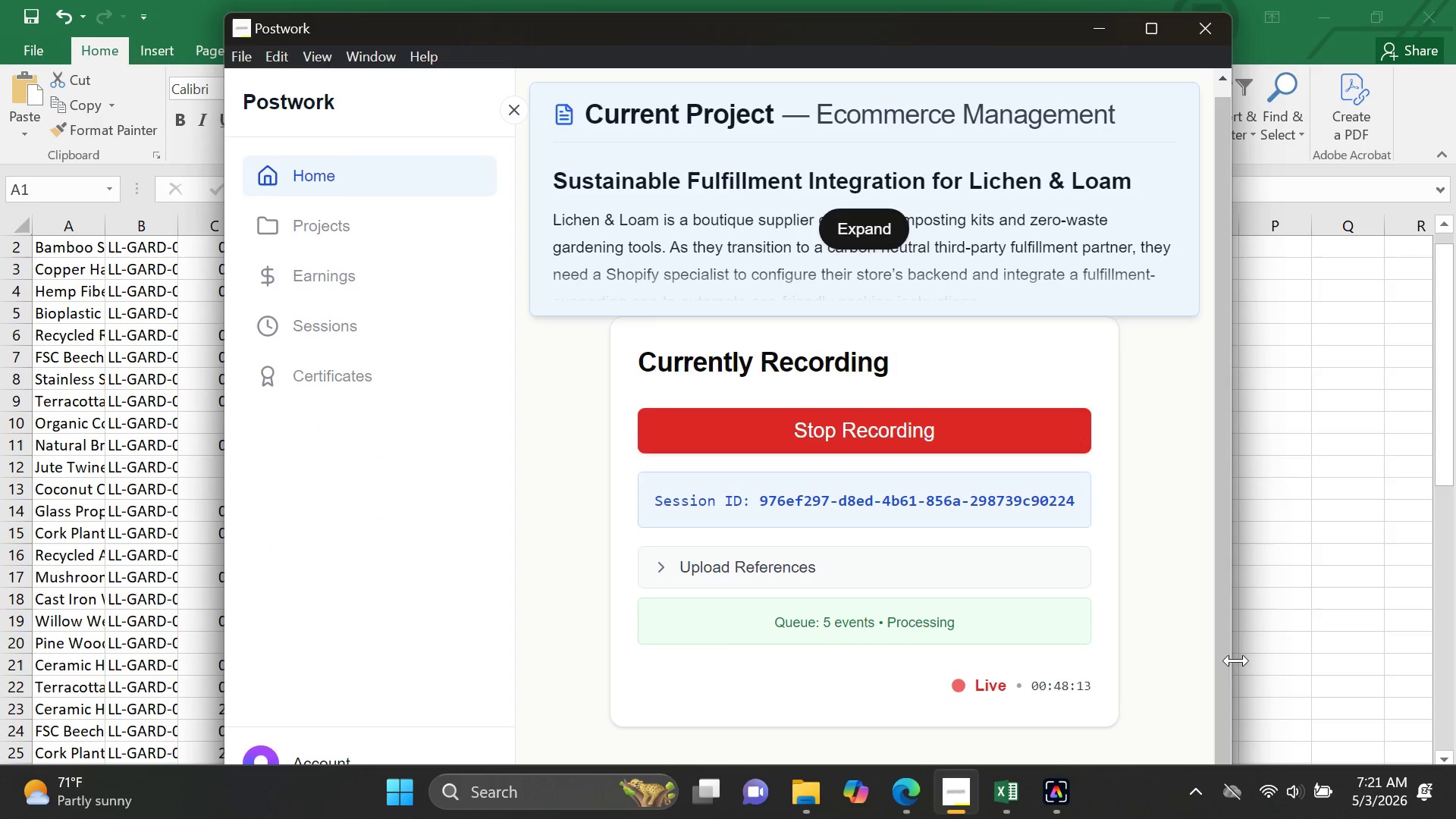 
left_click([1279, 641])
 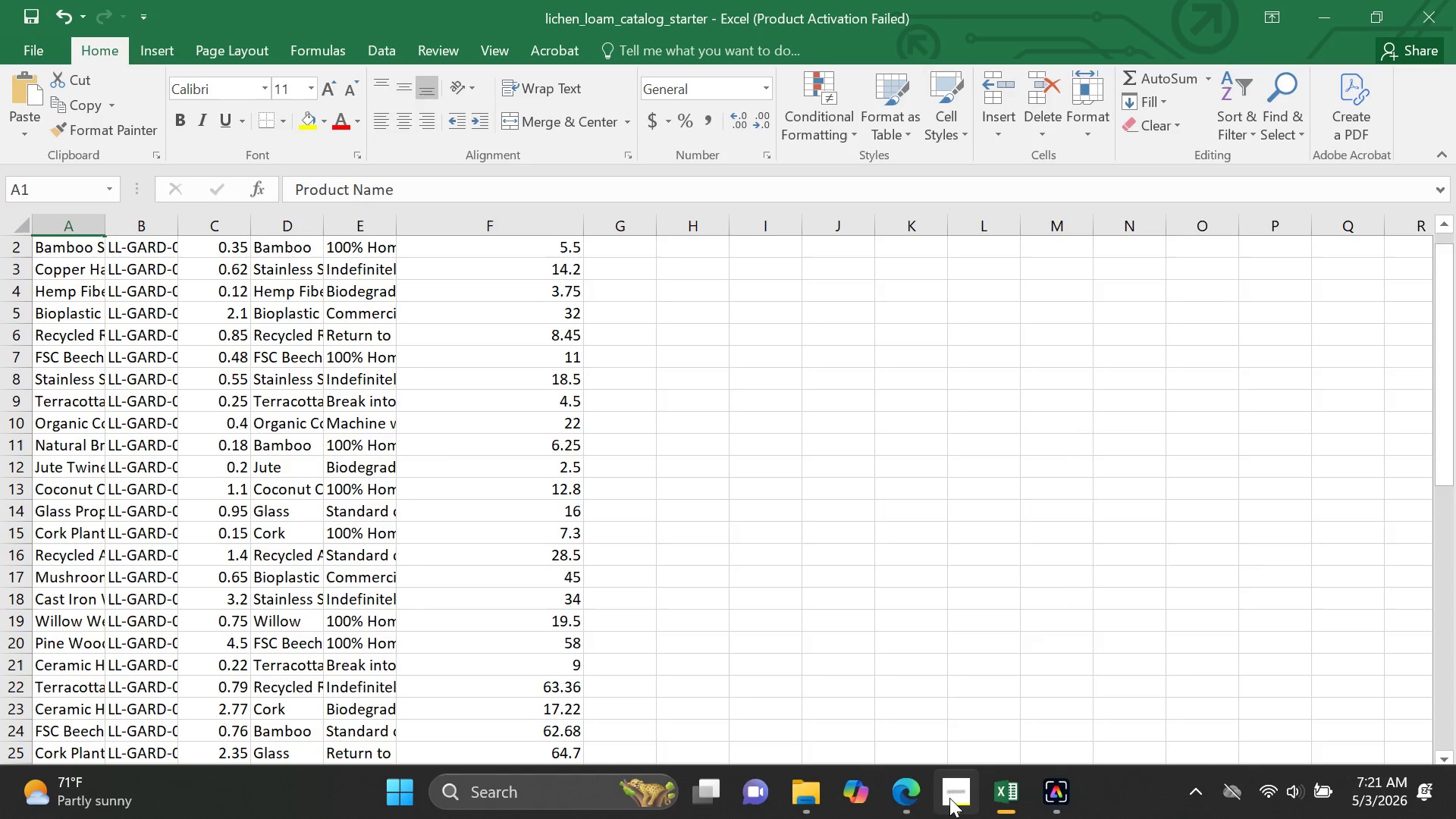 
left_click([899, 792])
 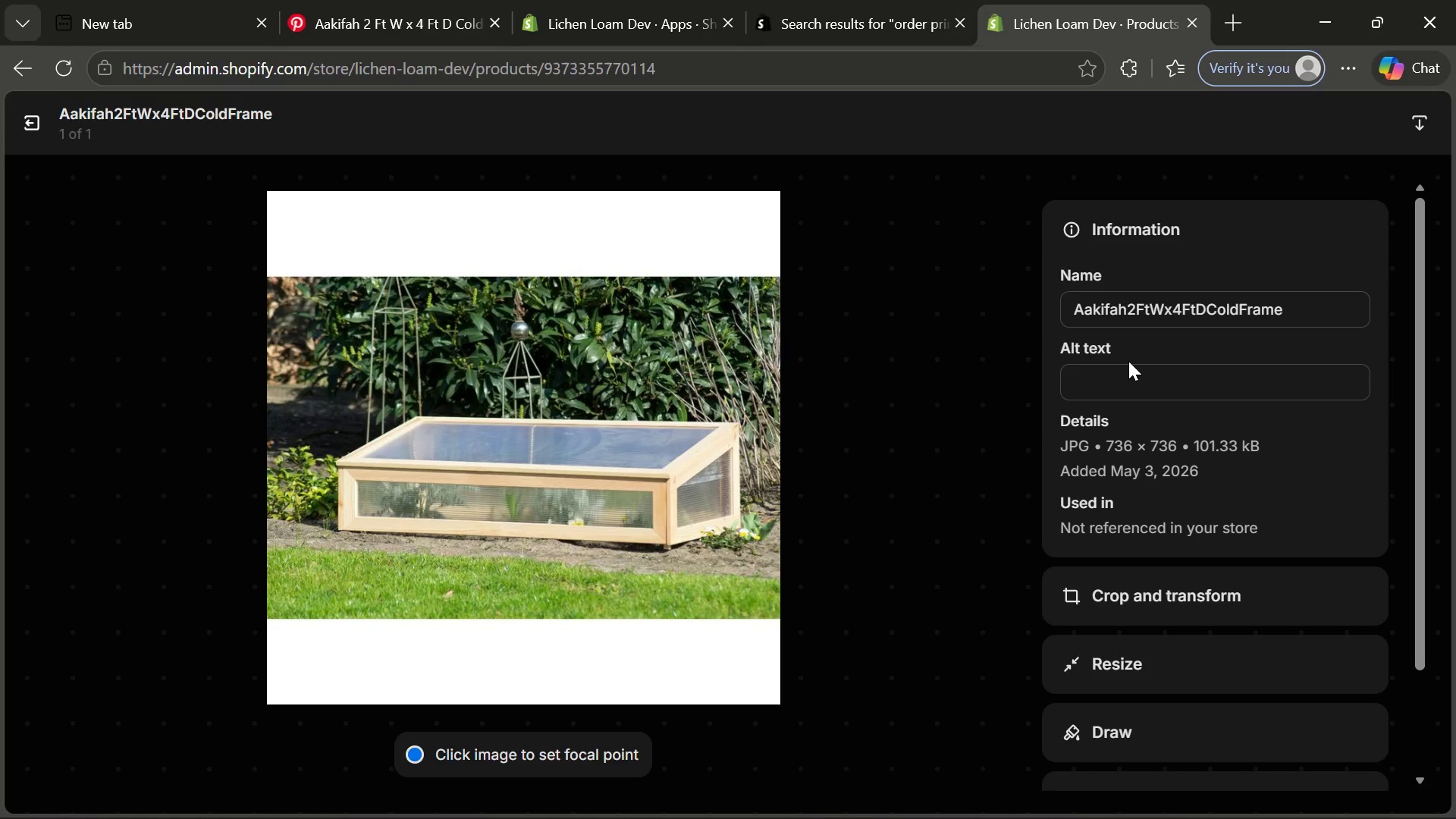 
left_click([1145, 397])
 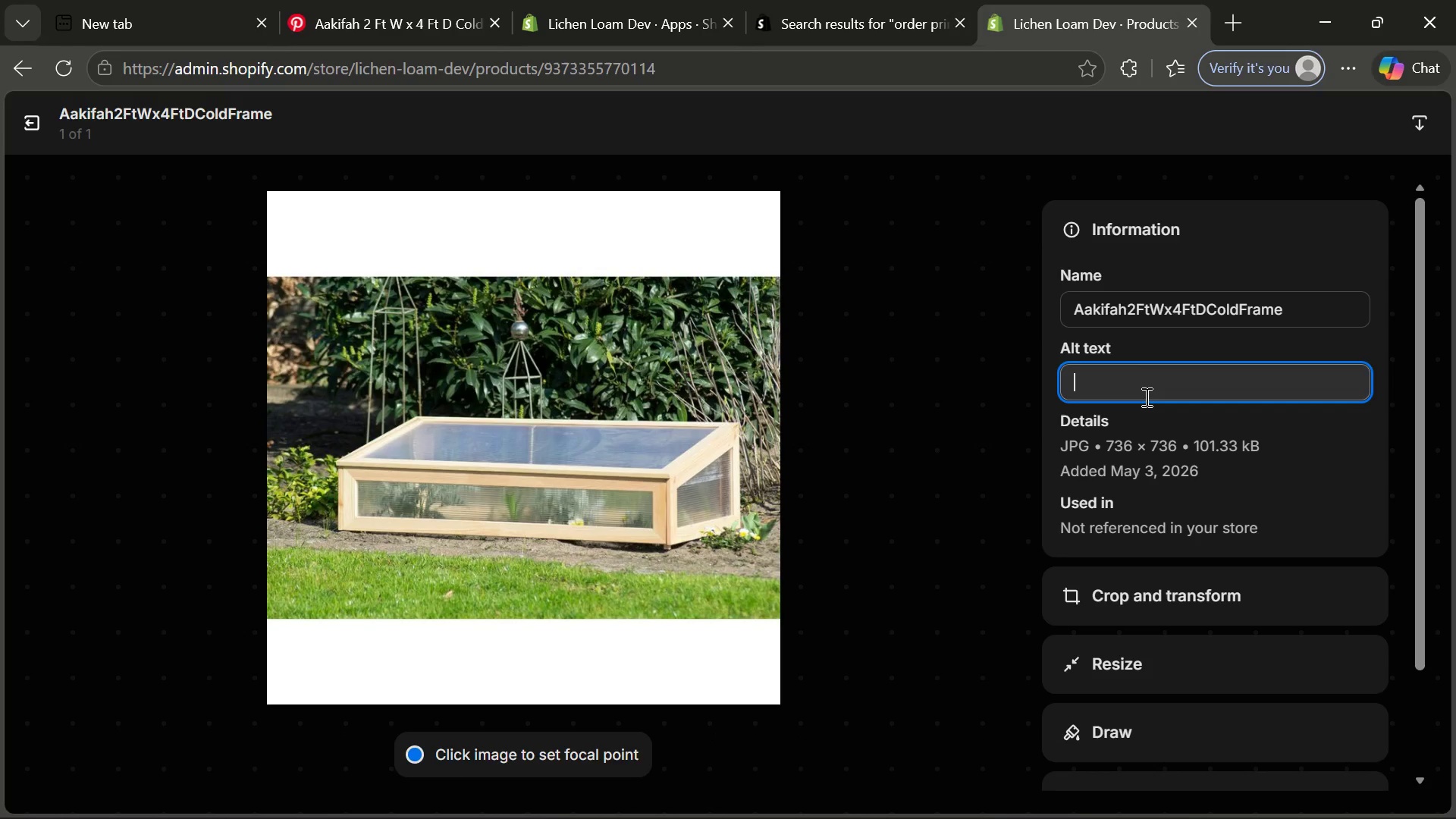 
type(p)
key(Backspace)
type(p)
key(Backspace)
type(Pui)
key(Backspace)
key(Backspace)
type(ine wood cold framw)
key(Backspace)
type(e kit eco-friendly plant protection)
 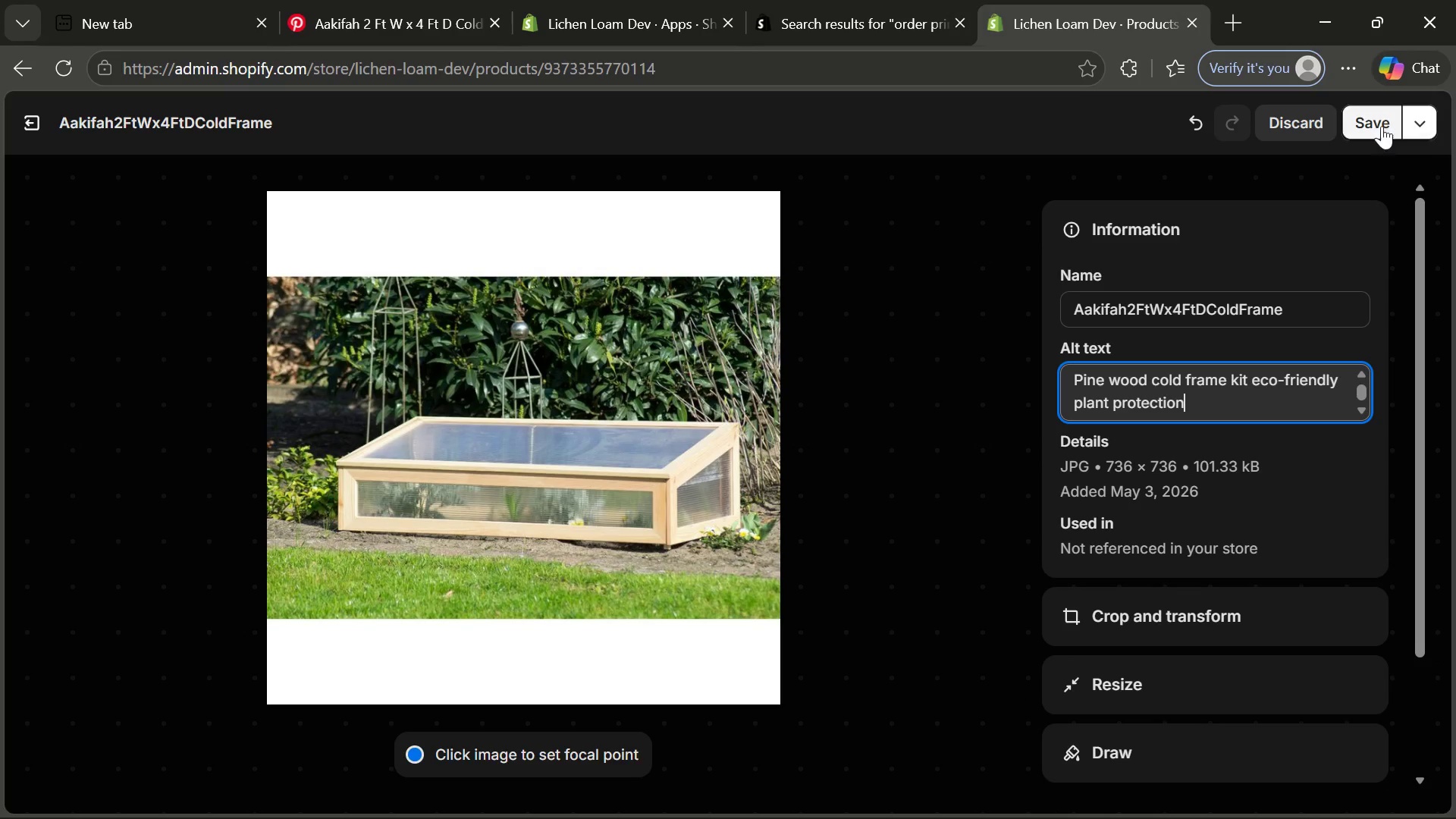 
left_click([1380, 126])
 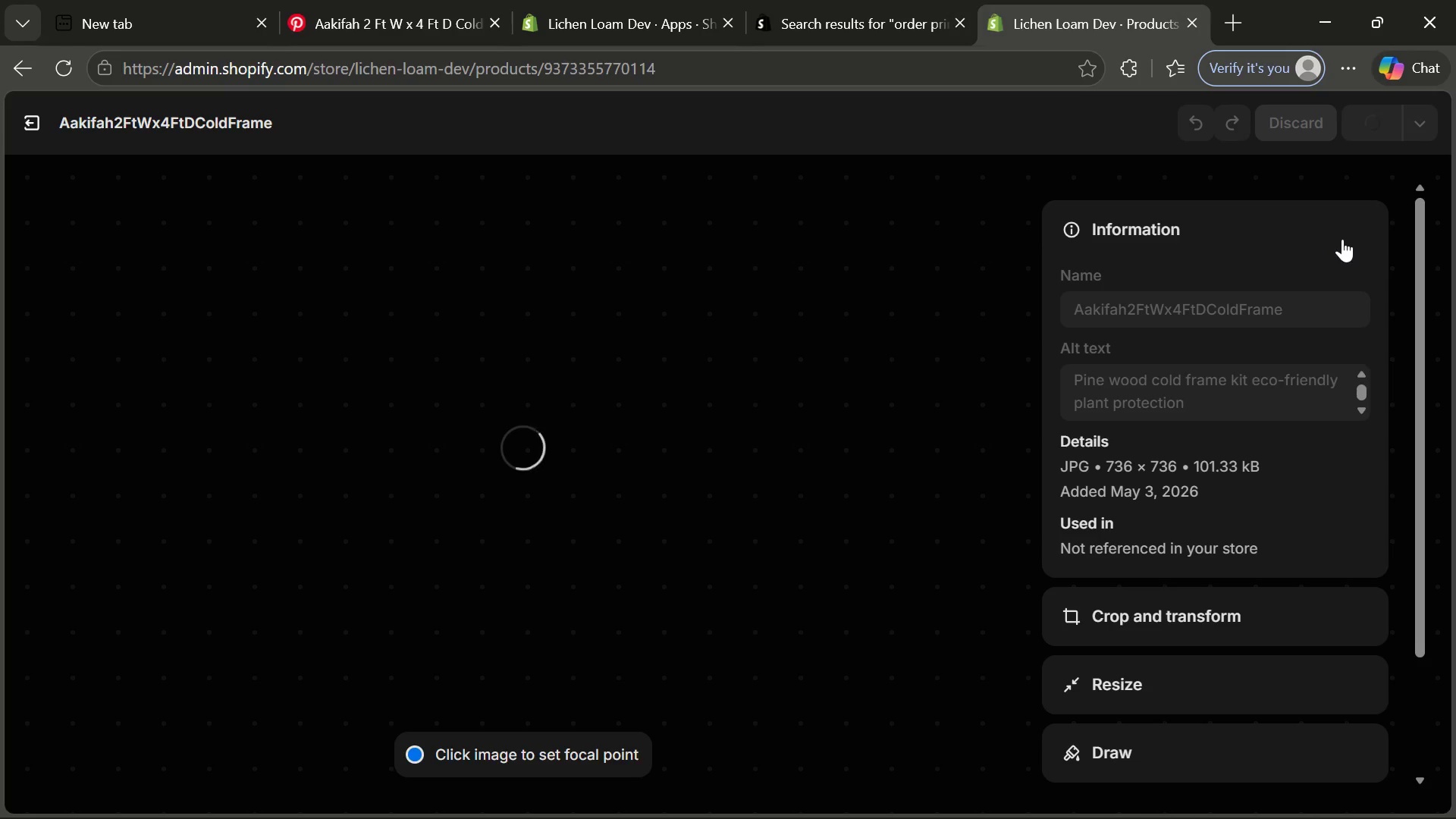 
wait(8.02)
 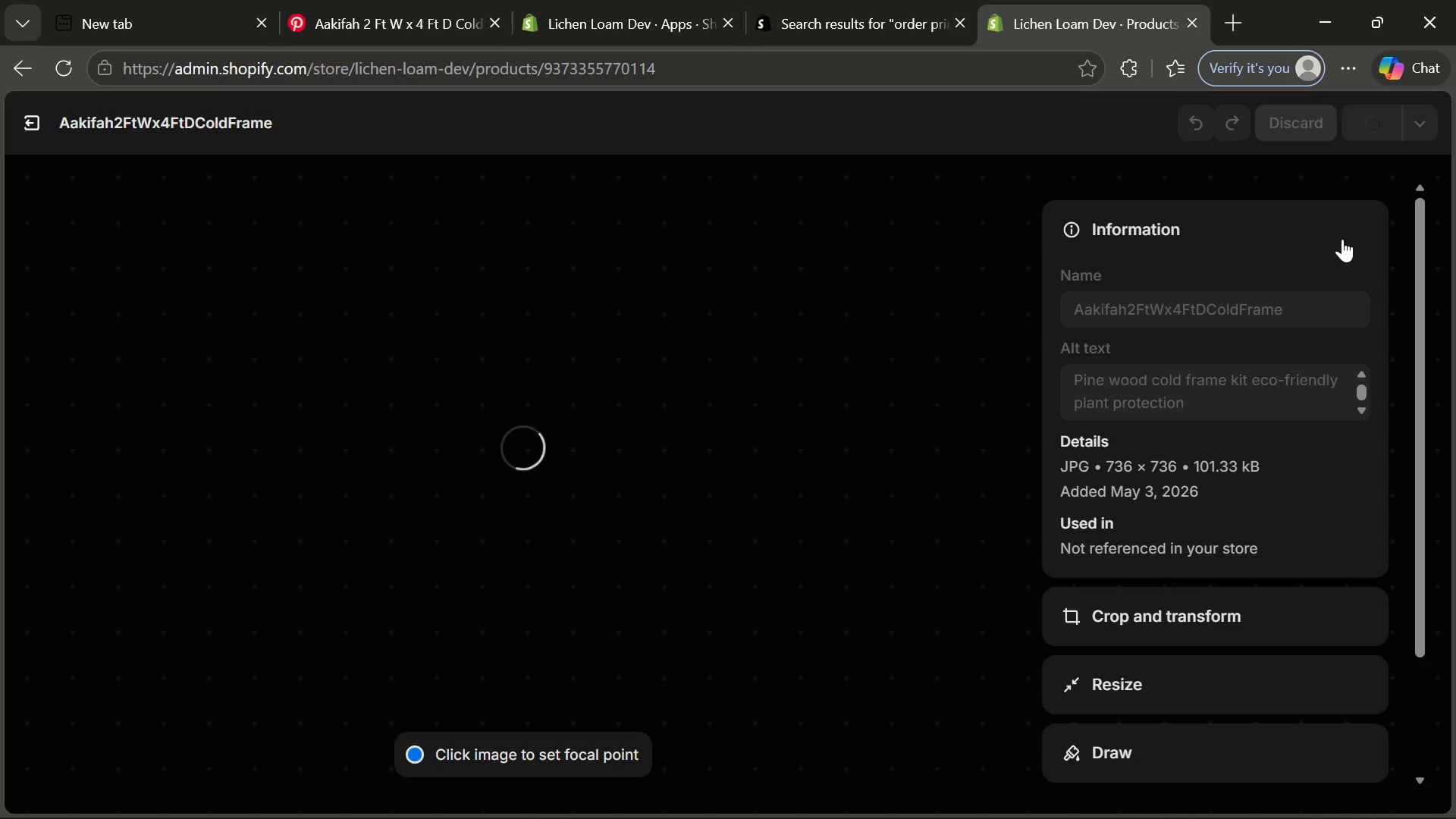 
left_click([39, 126])
 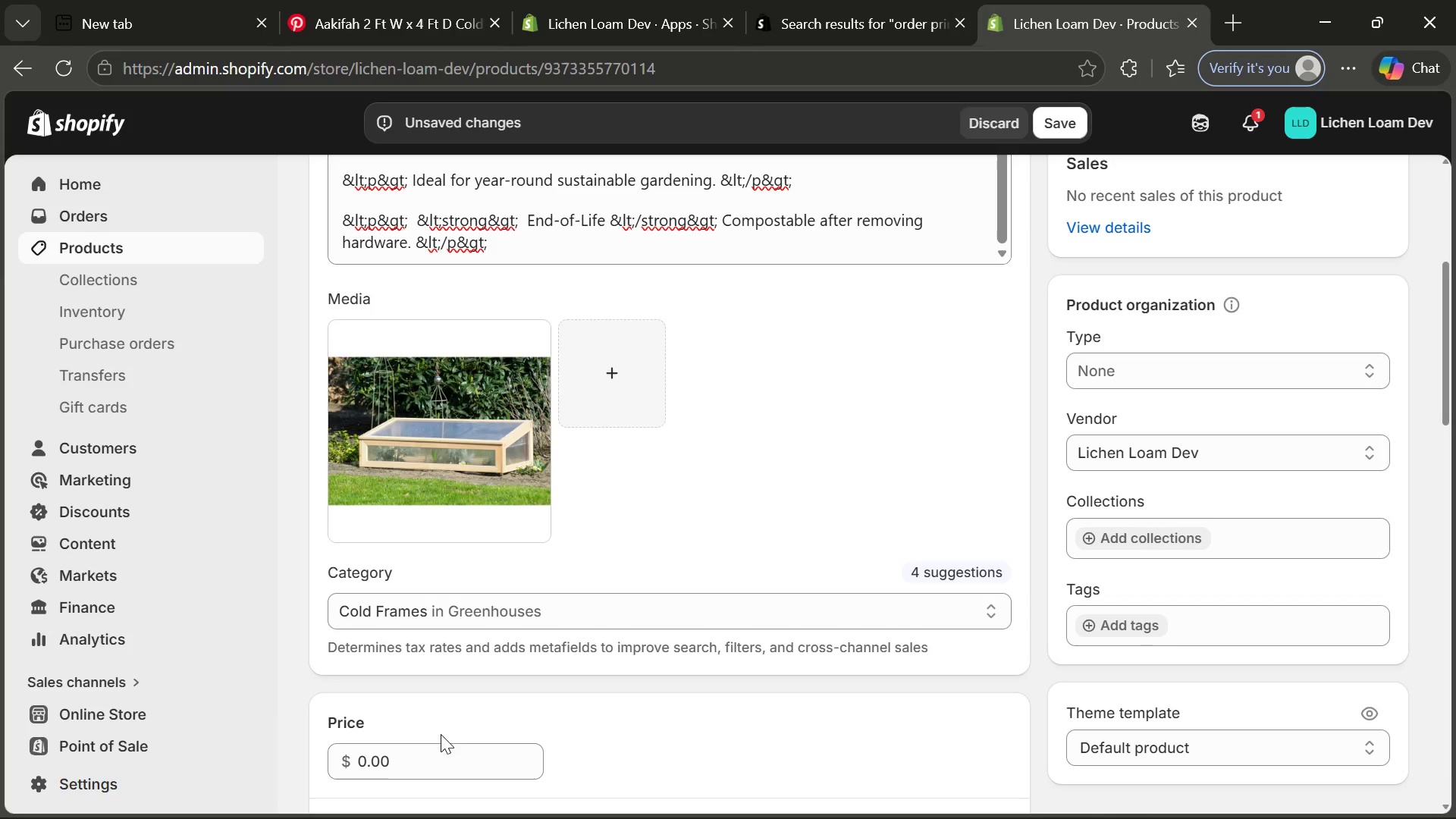 
left_click([423, 745])
 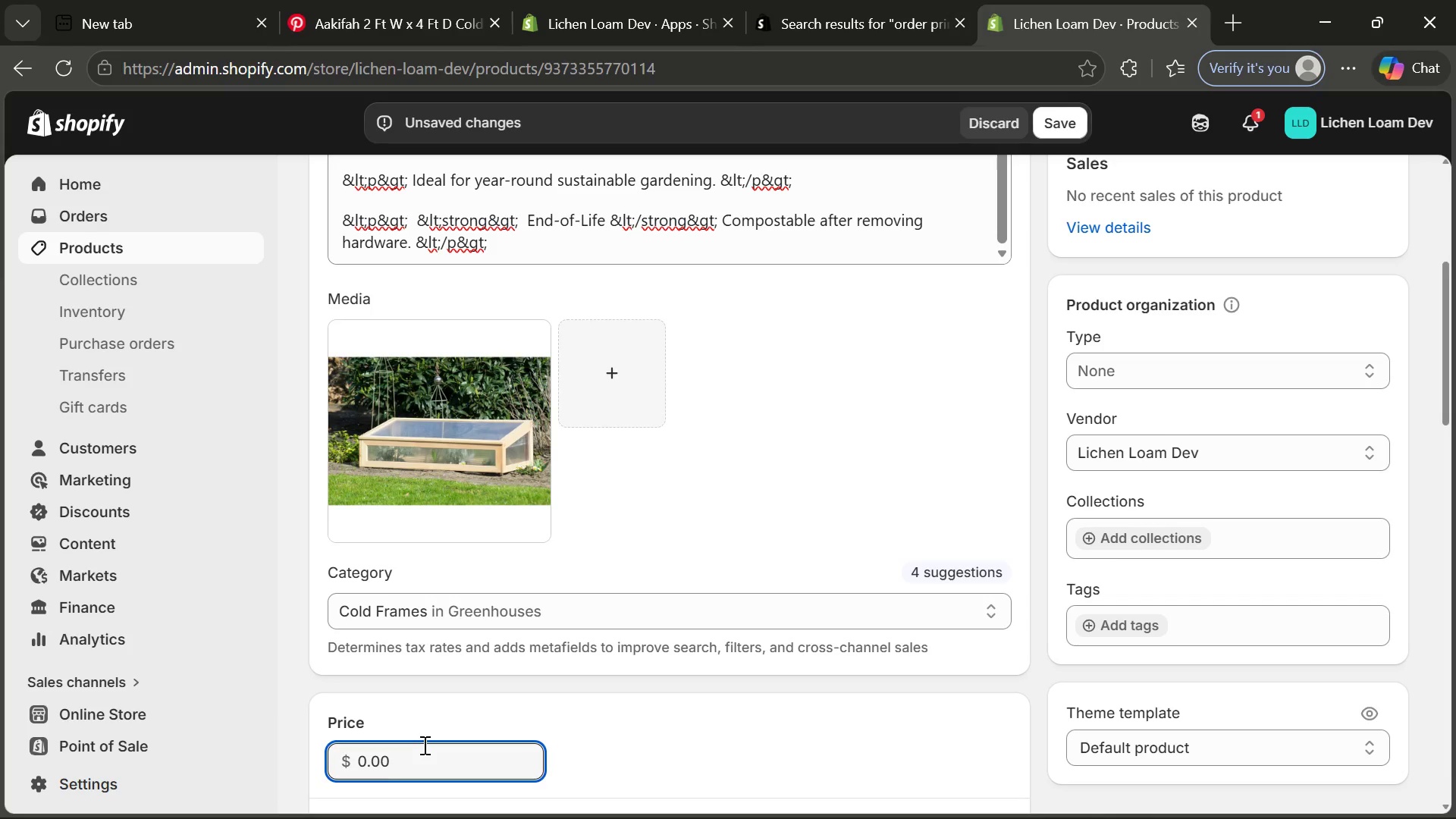 
left_click_drag(start_coordinate=[423, 745], to_coordinate=[284, 758])
 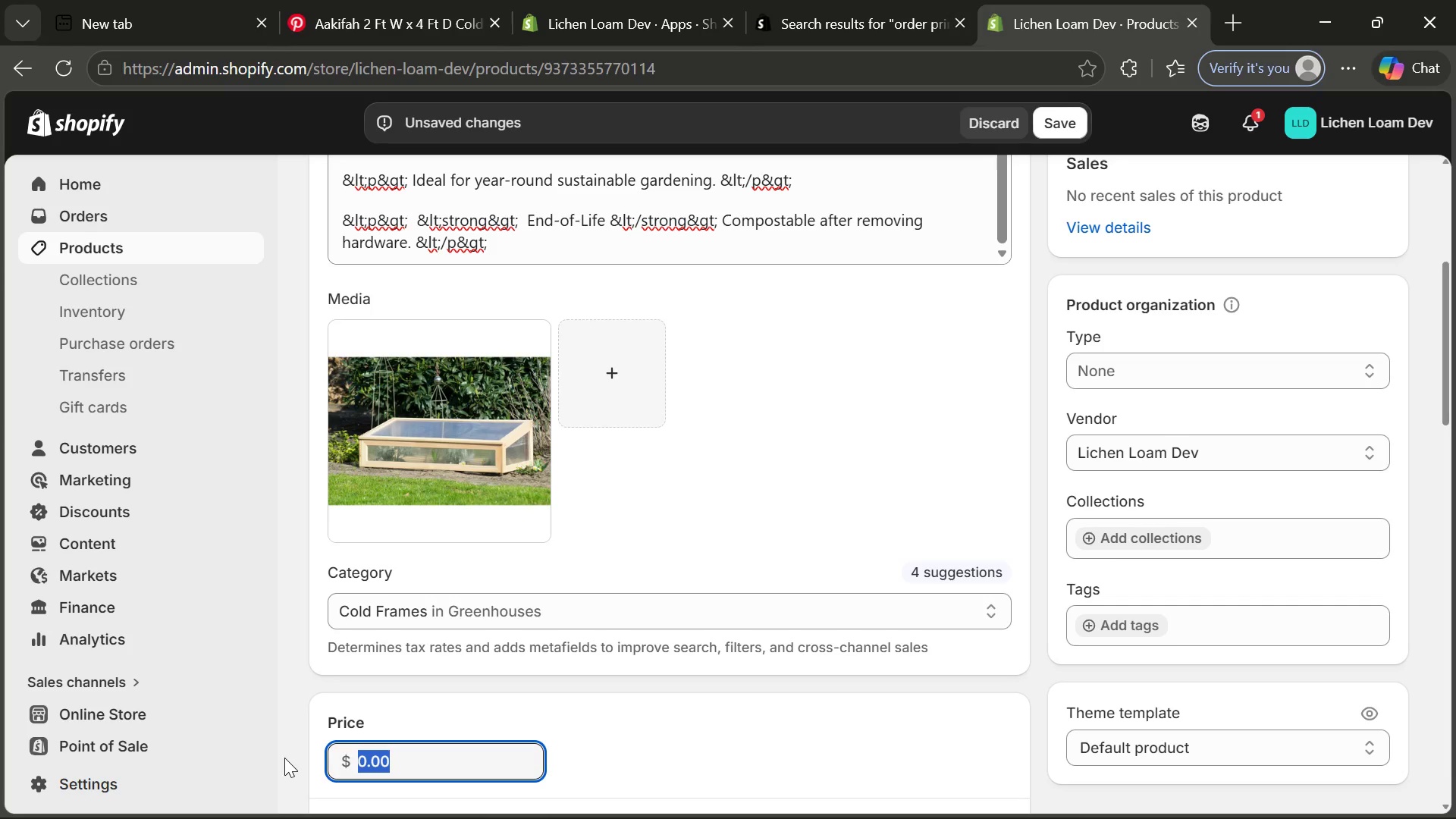 
type(58)
 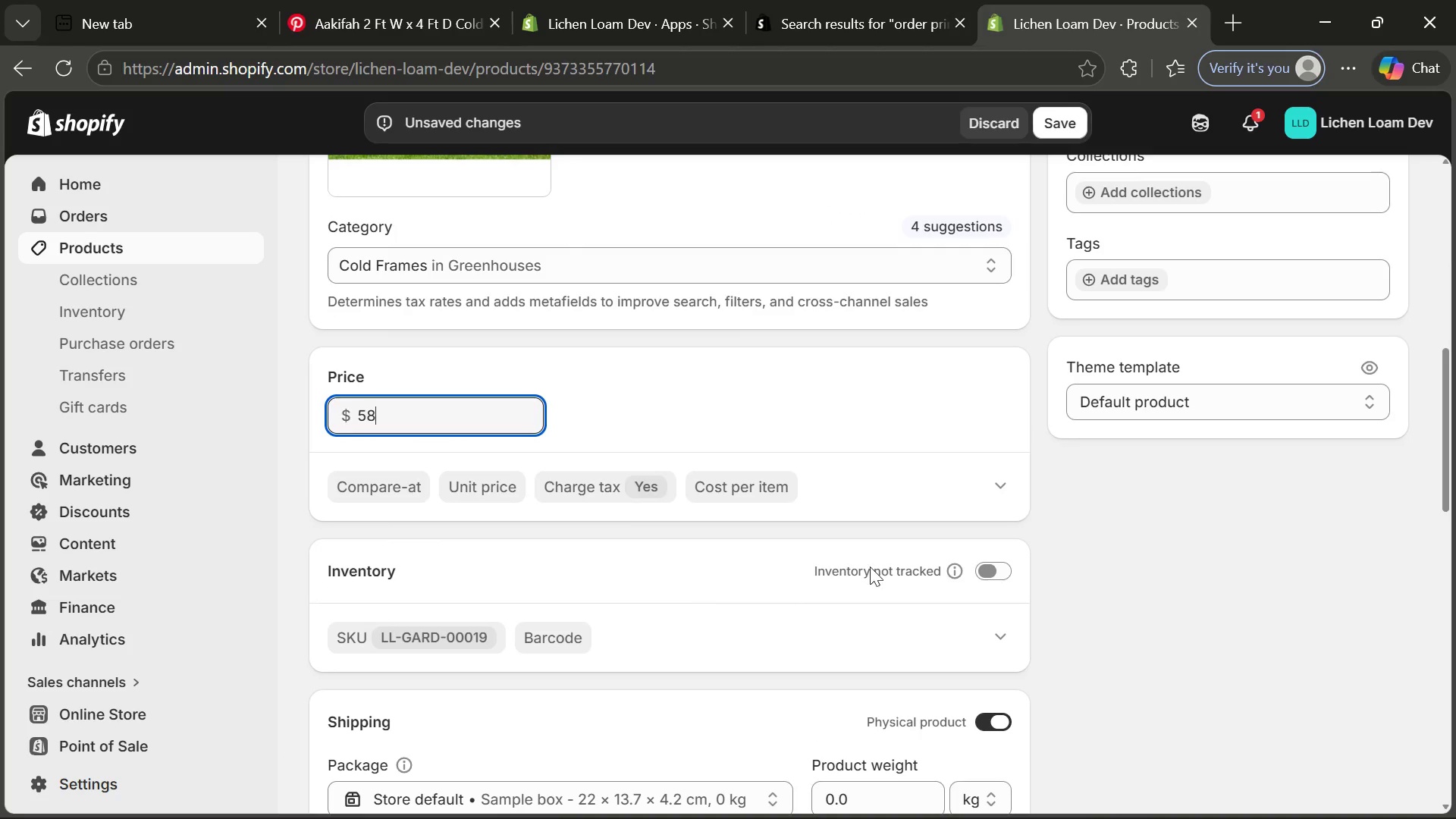 
left_click([1012, 559])
 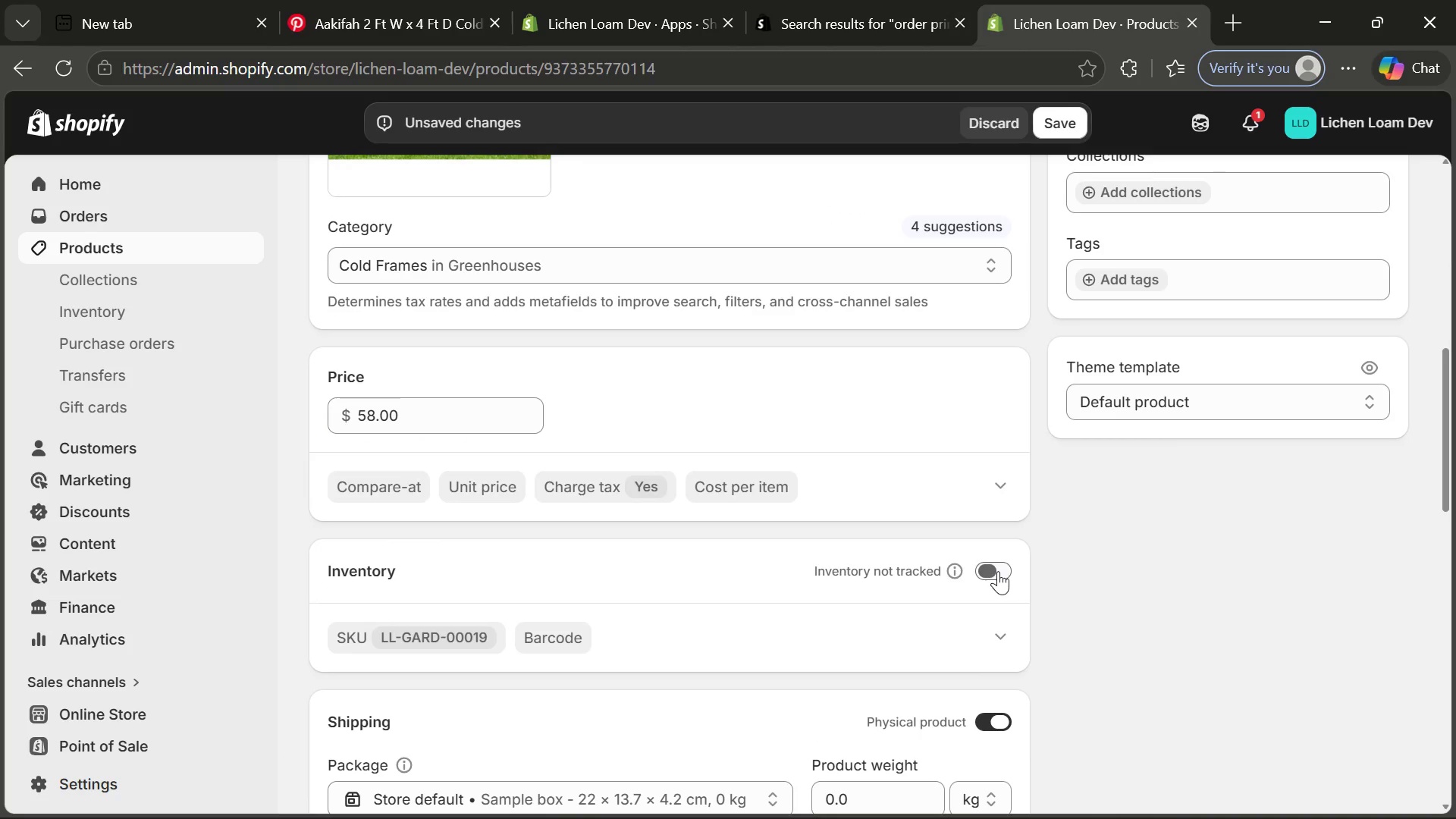 
left_click([998, 571])
 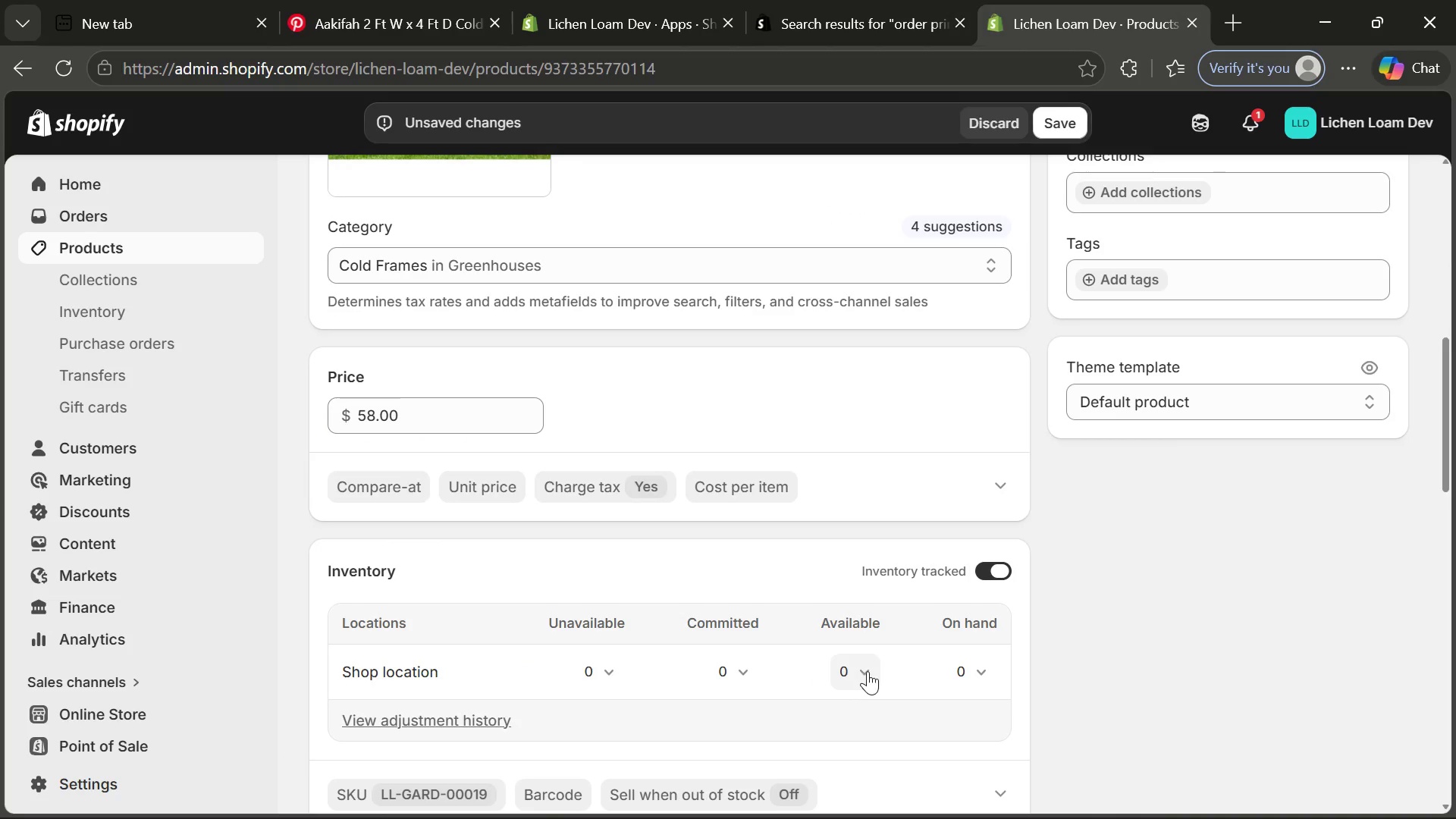 
left_click([857, 671])
 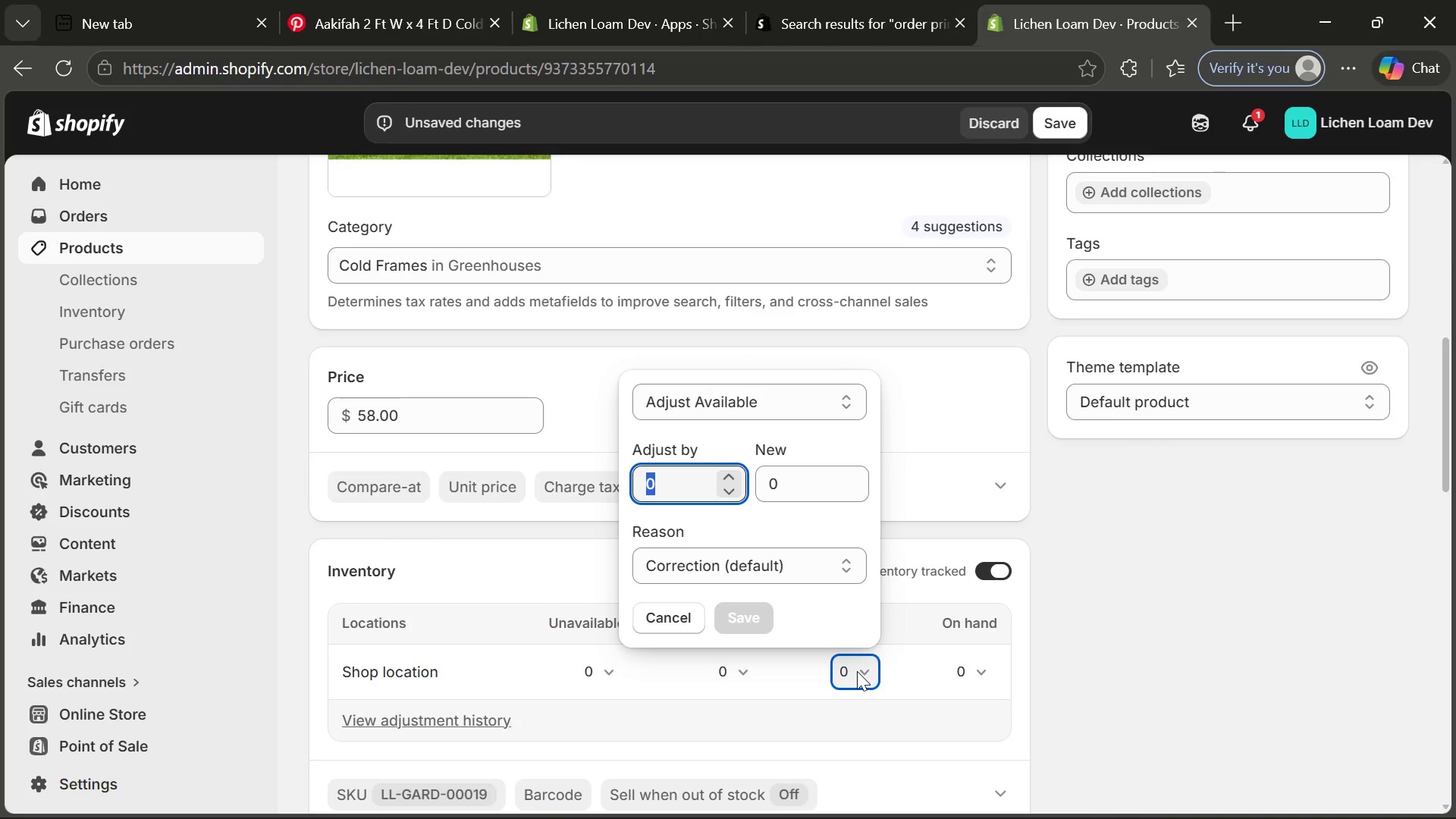 
key(6)
 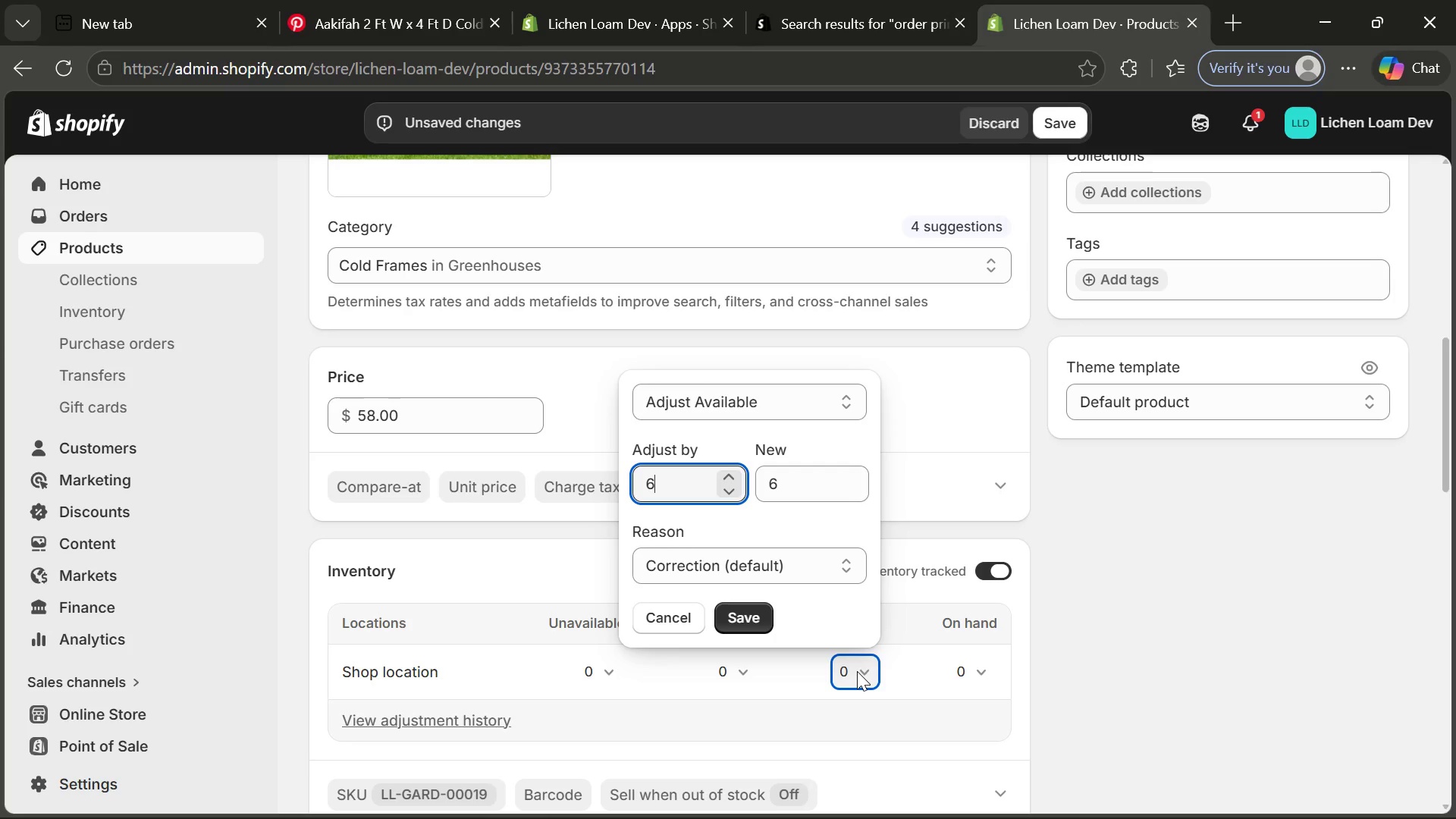 
key(Enter)
 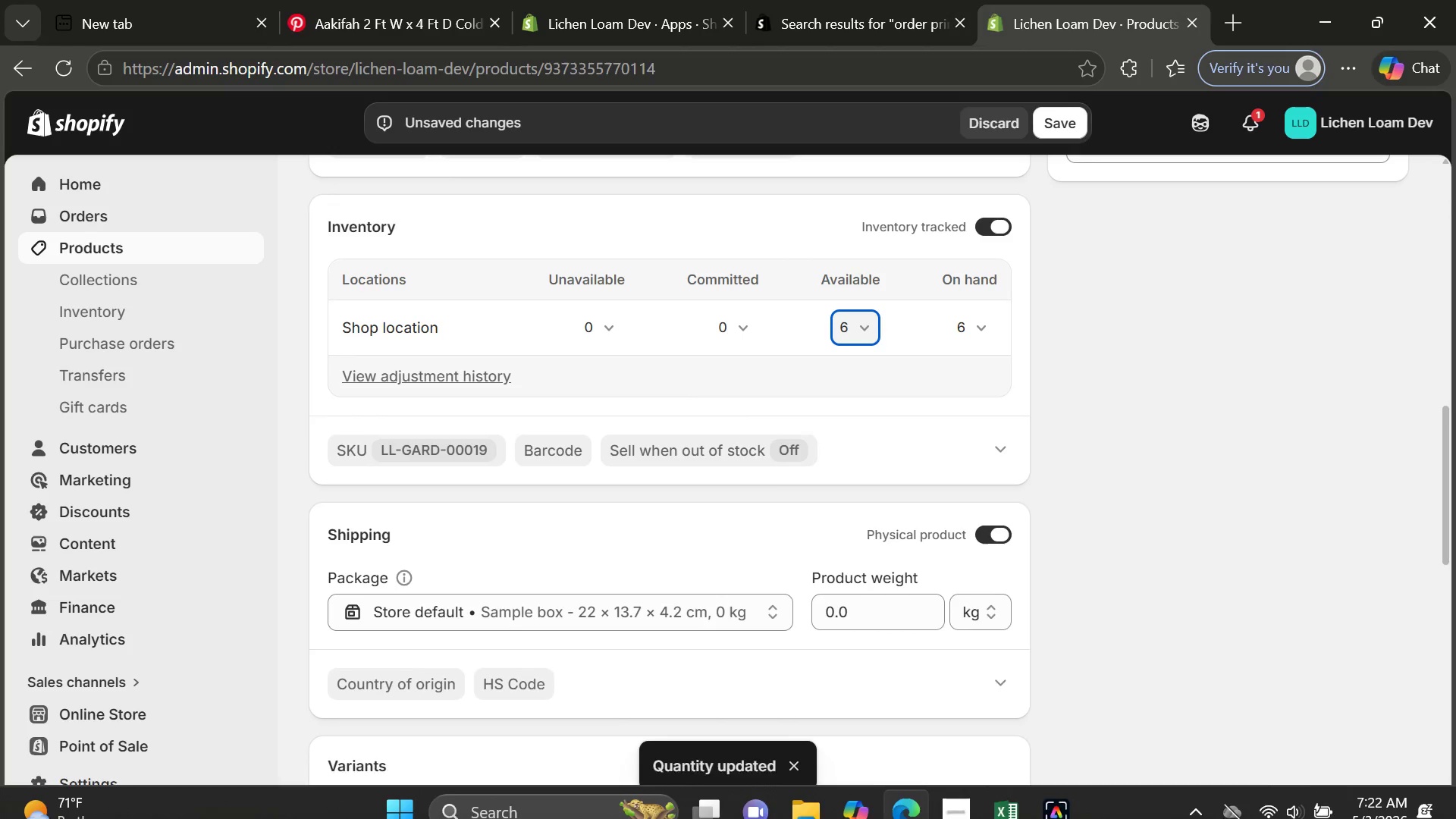 
wait(7.03)
 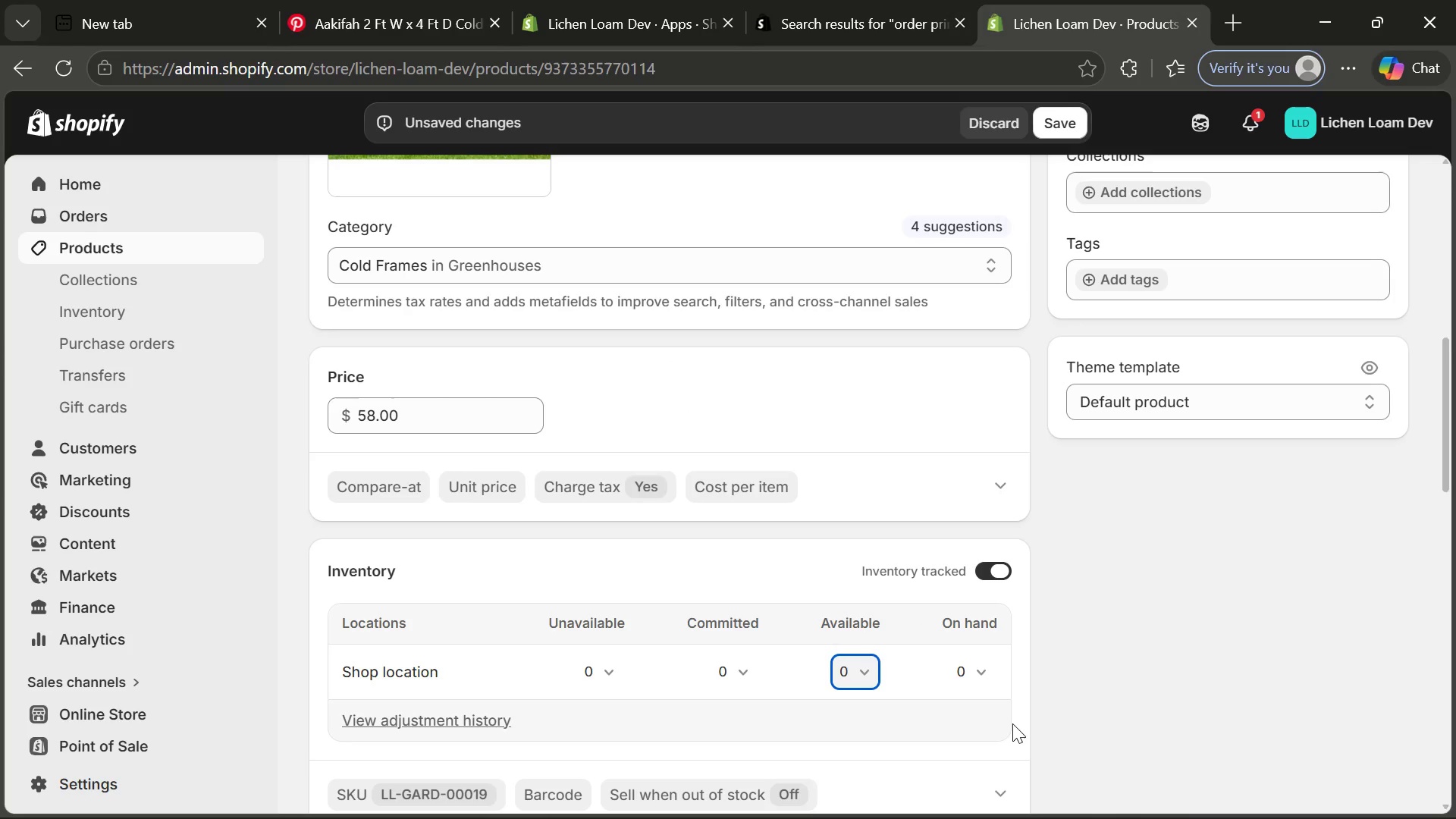 
left_click([1023, 790])
 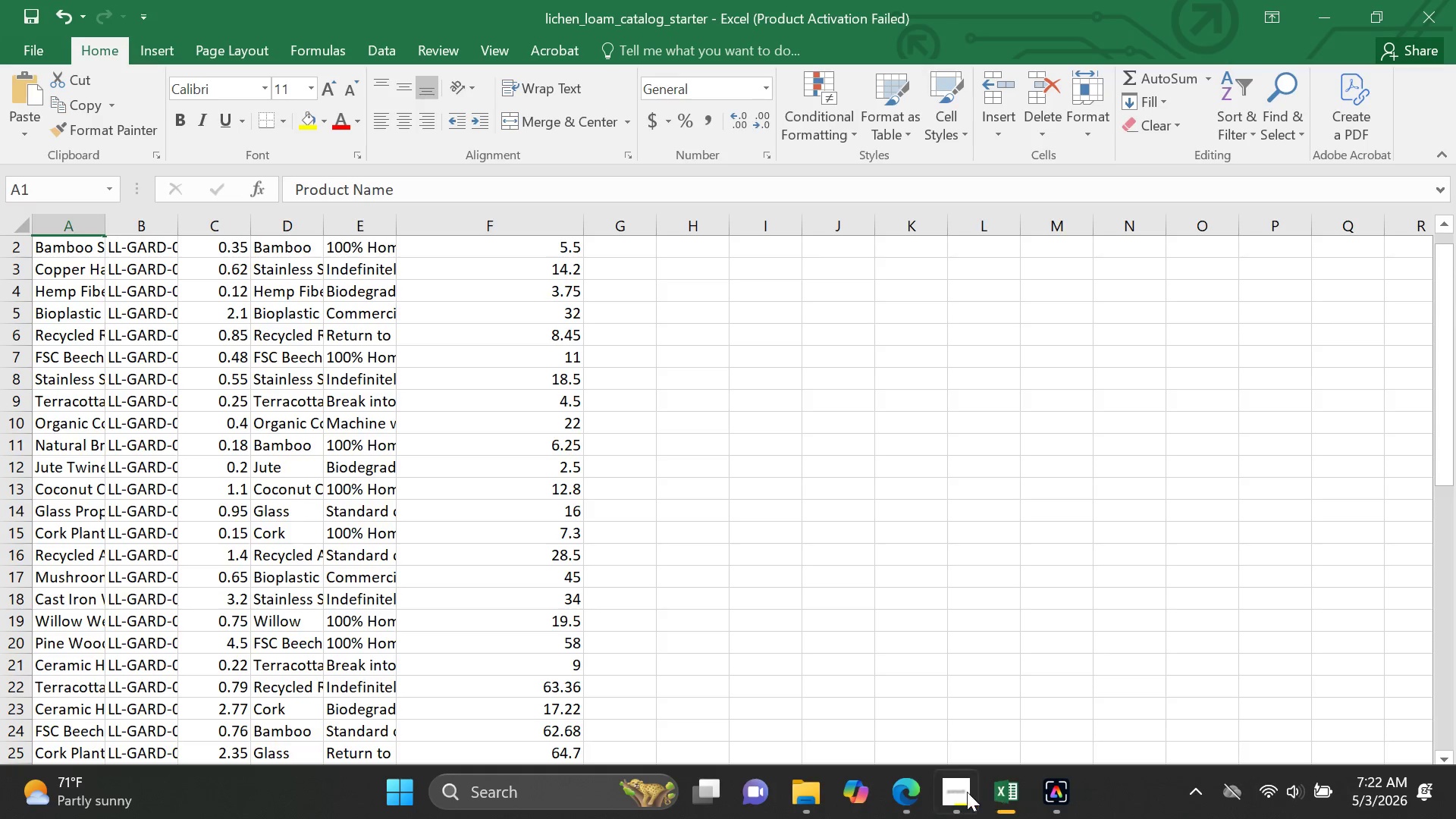 
left_click([953, 795])